 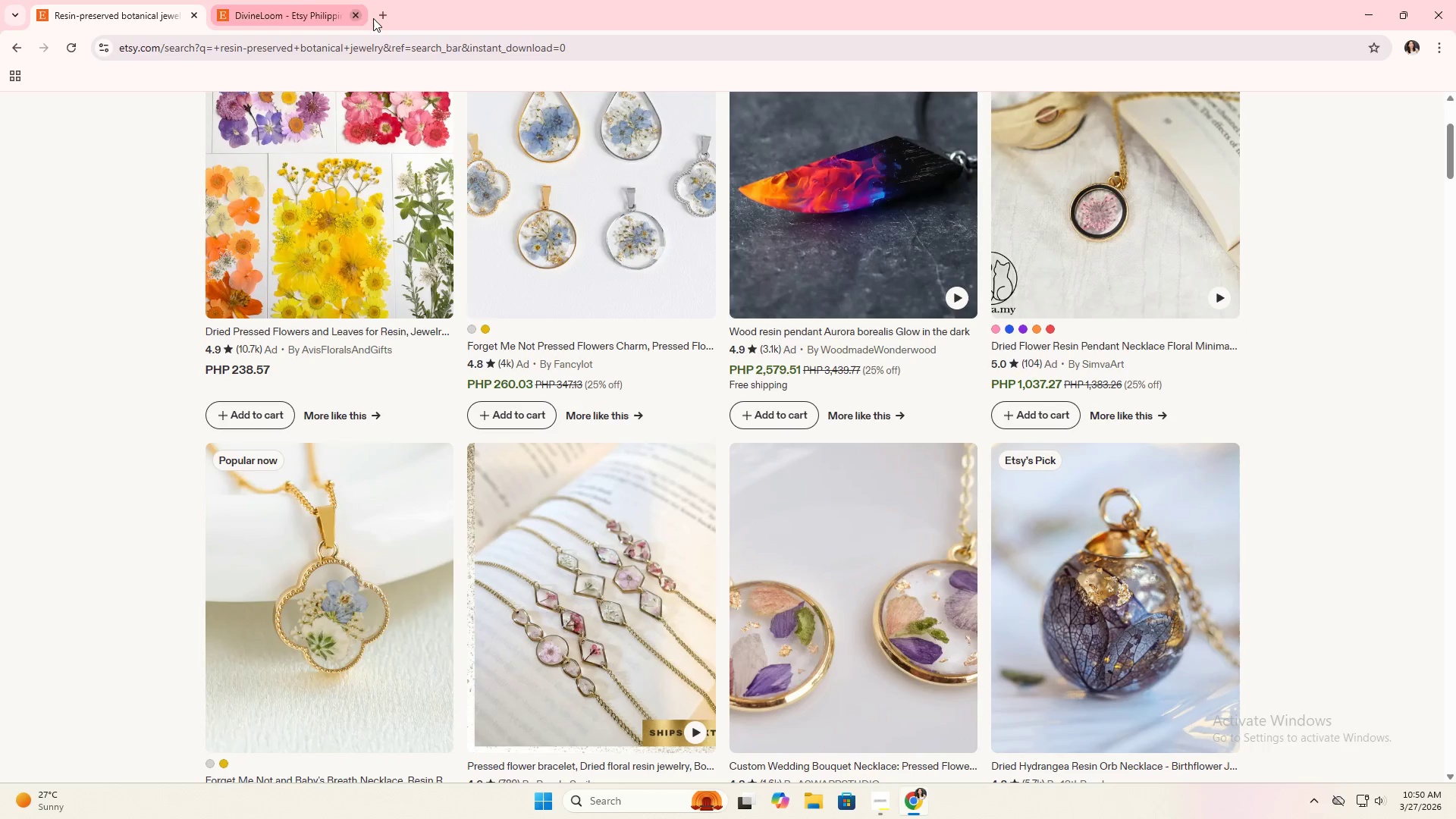 
scroll: coordinate [580, 441], scroll_direction: up, amount: 11.0
 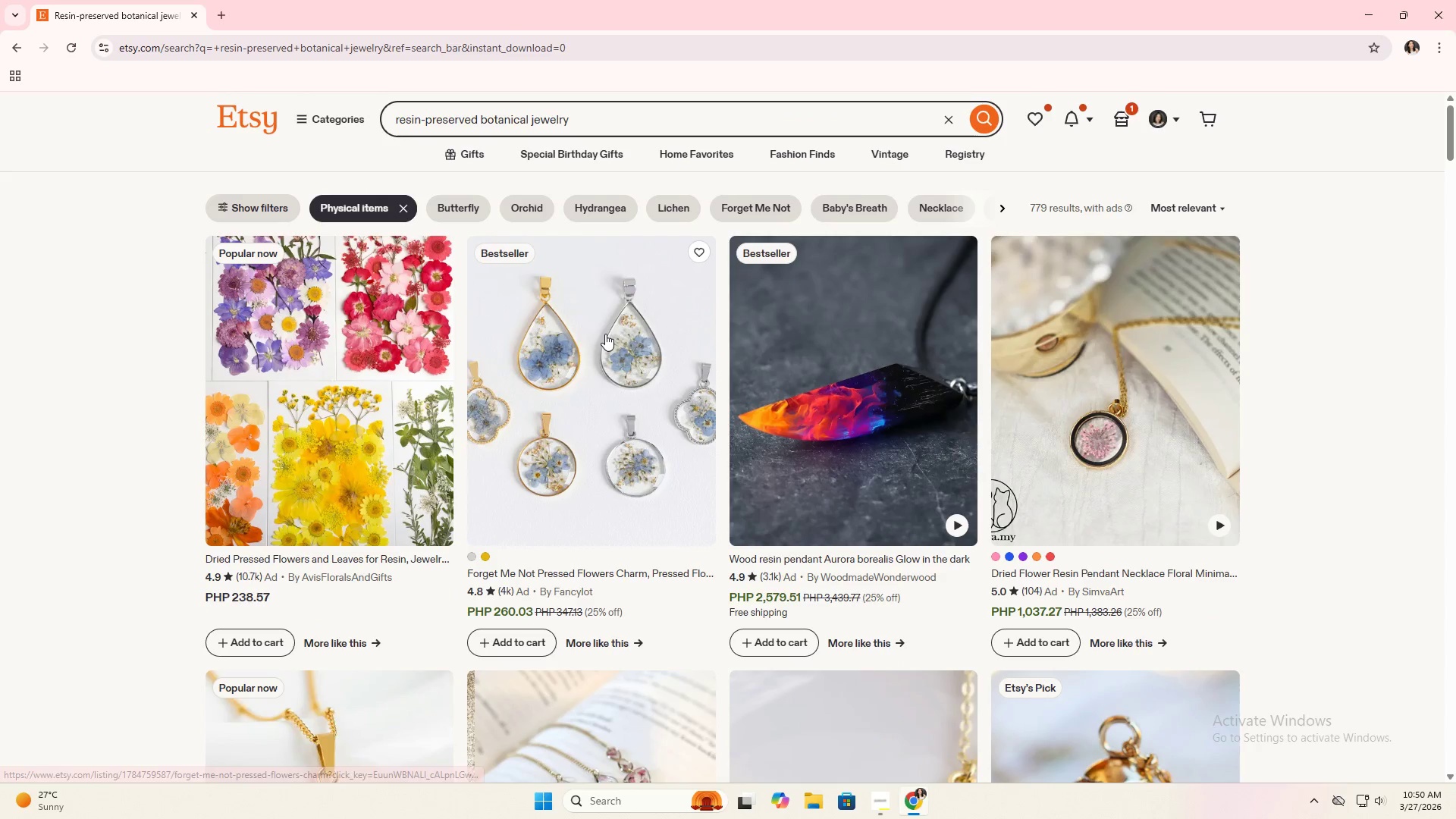 
left_click([592, 442])
 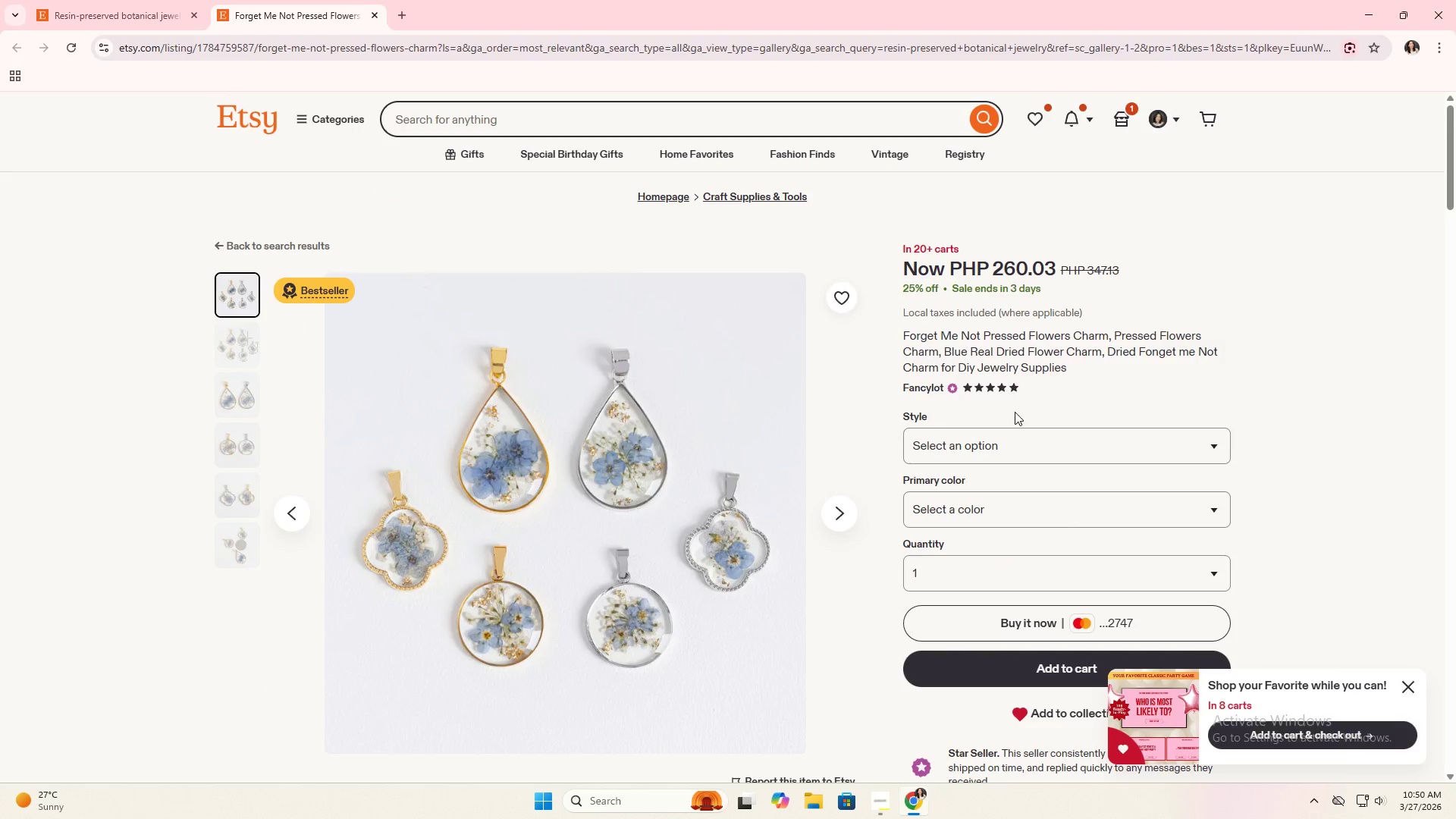 
scroll: coordinate [814, 479], scroll_direction: down, amount: 16.0
 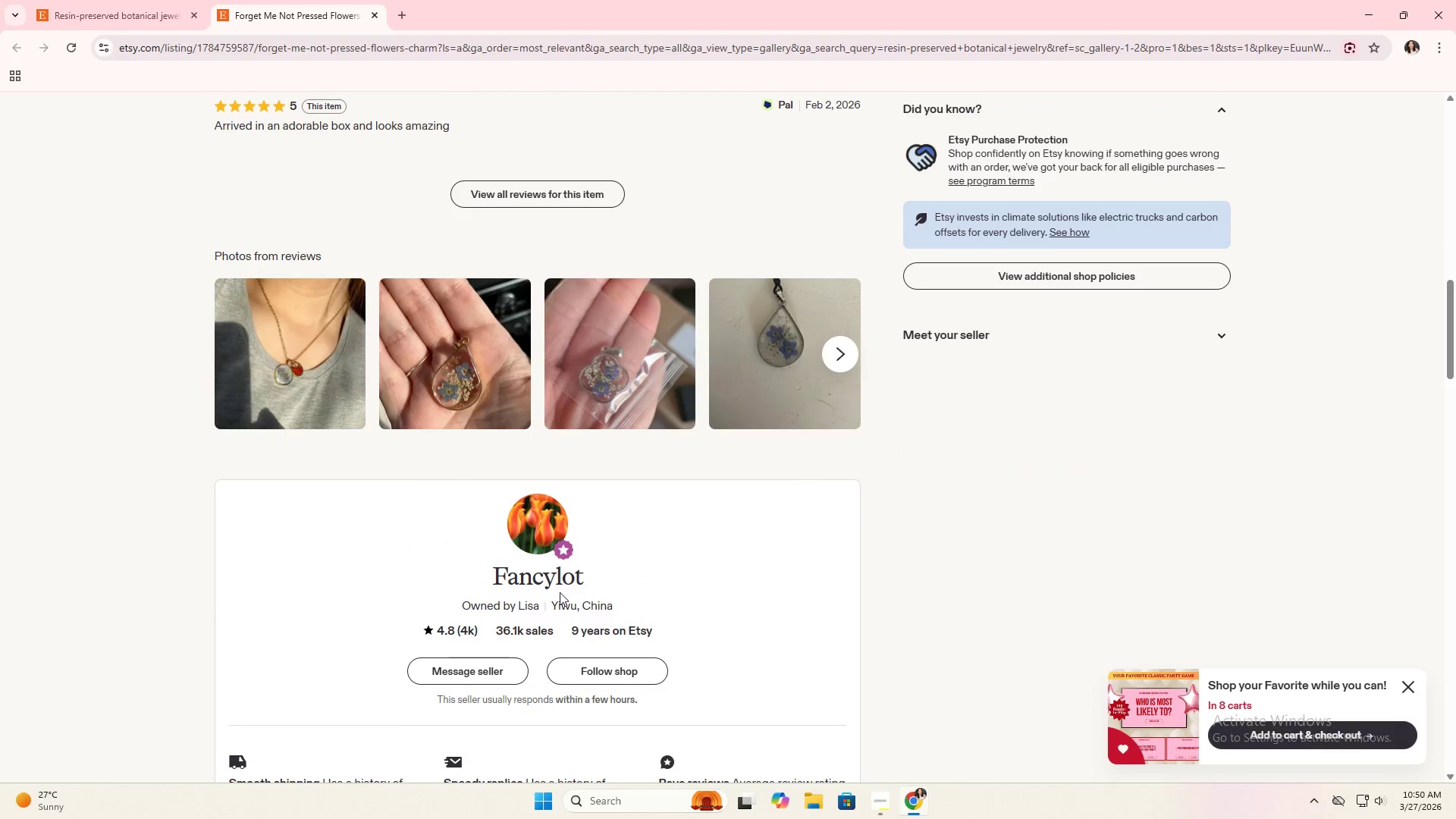 
left_click([557, 586])
 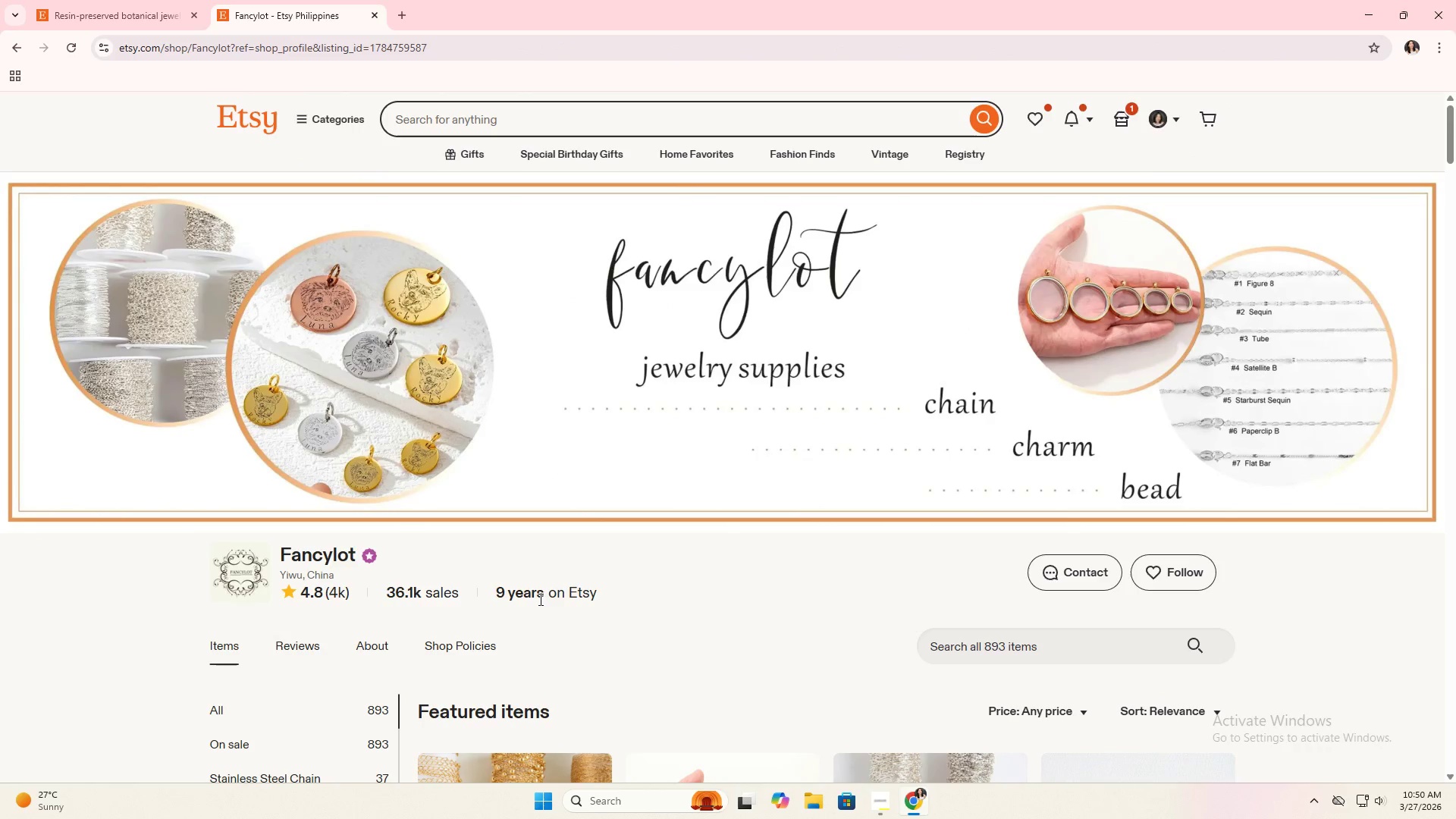 
left_click([382, 654])
 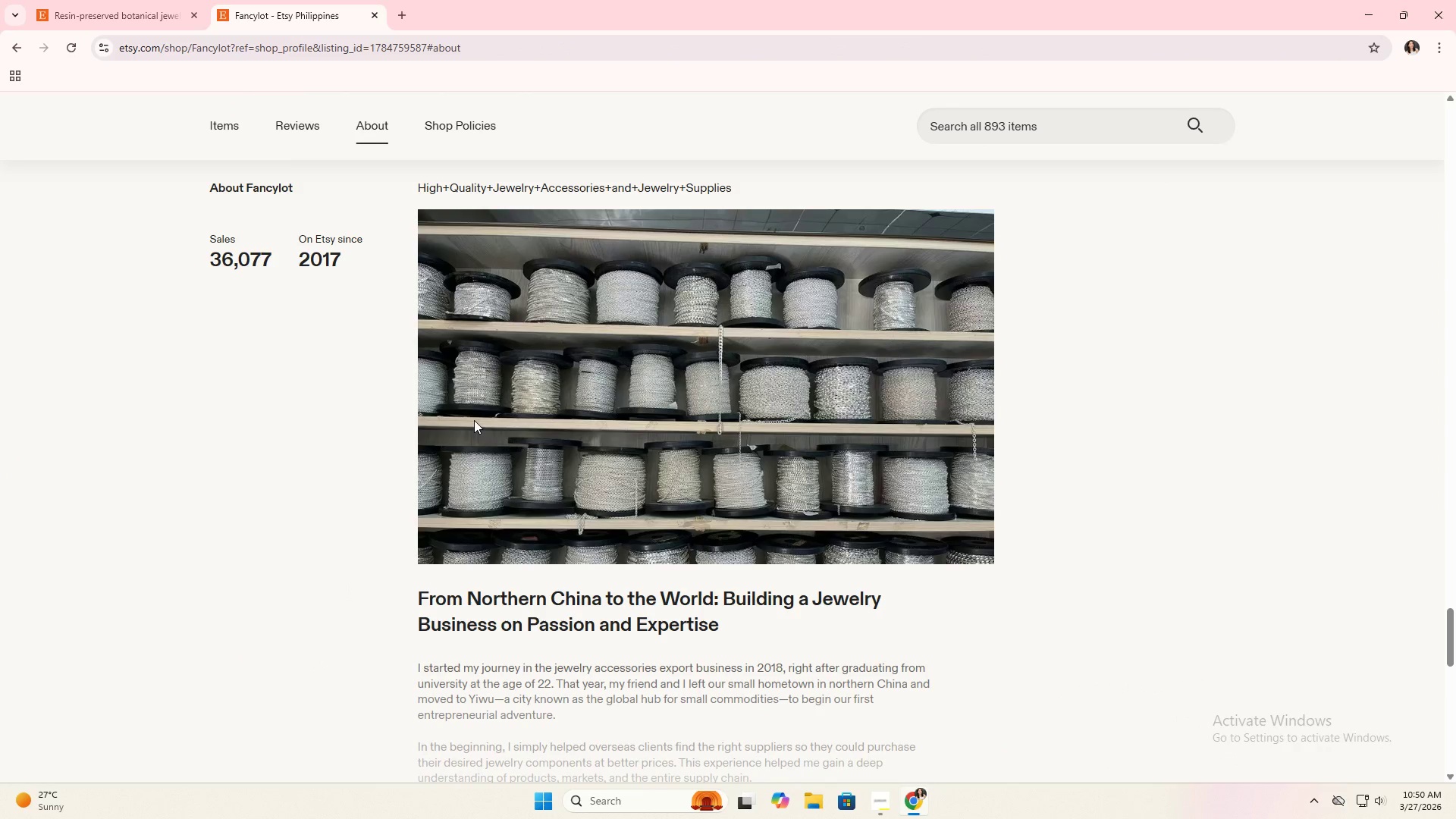 
scroll: coordinate [476, 420], scroll_direction: down, amount: 2.0
 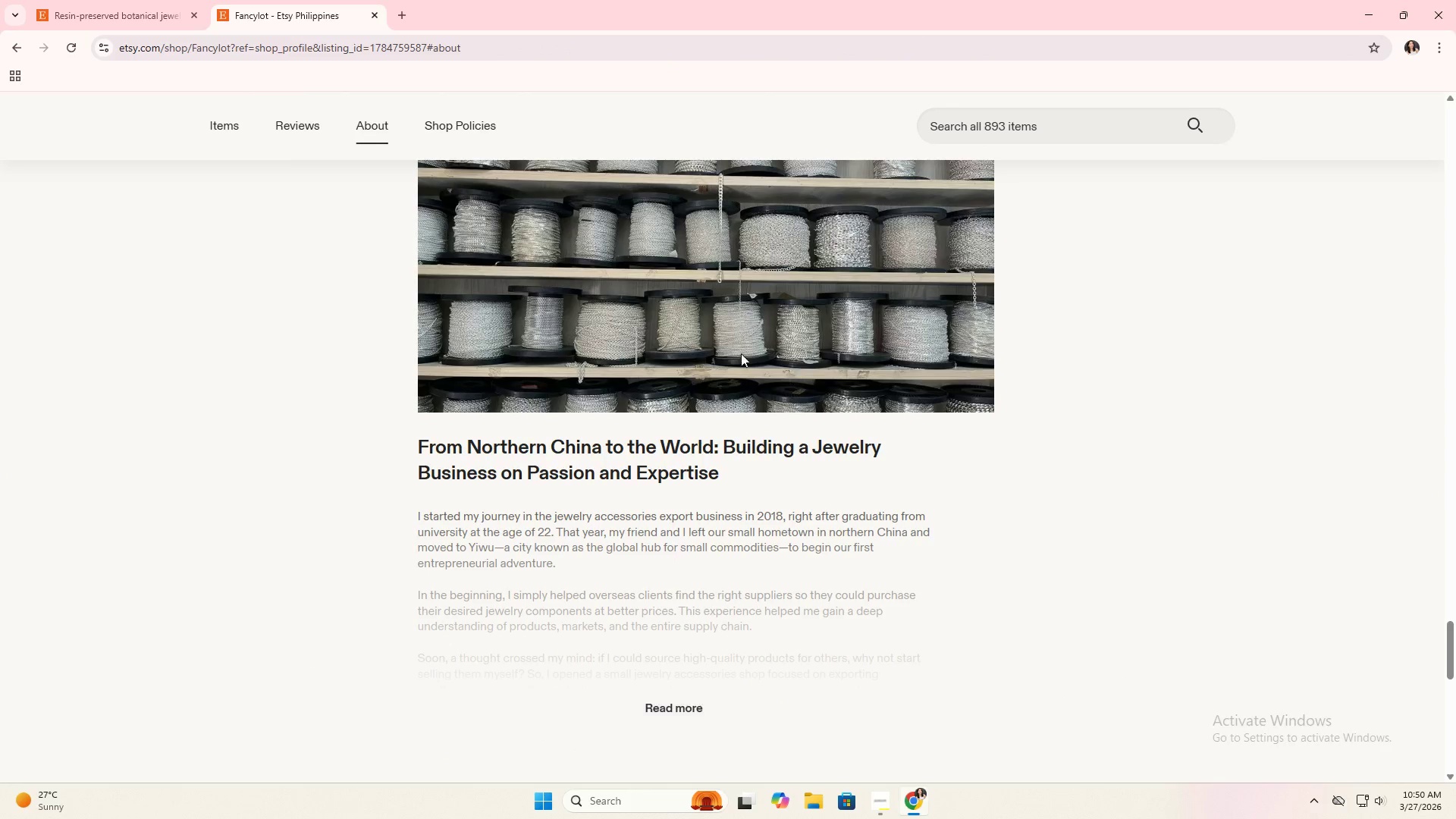 
left_click_drag(start_coordinate=[767, 297], to_coordinate=[545, 316])
 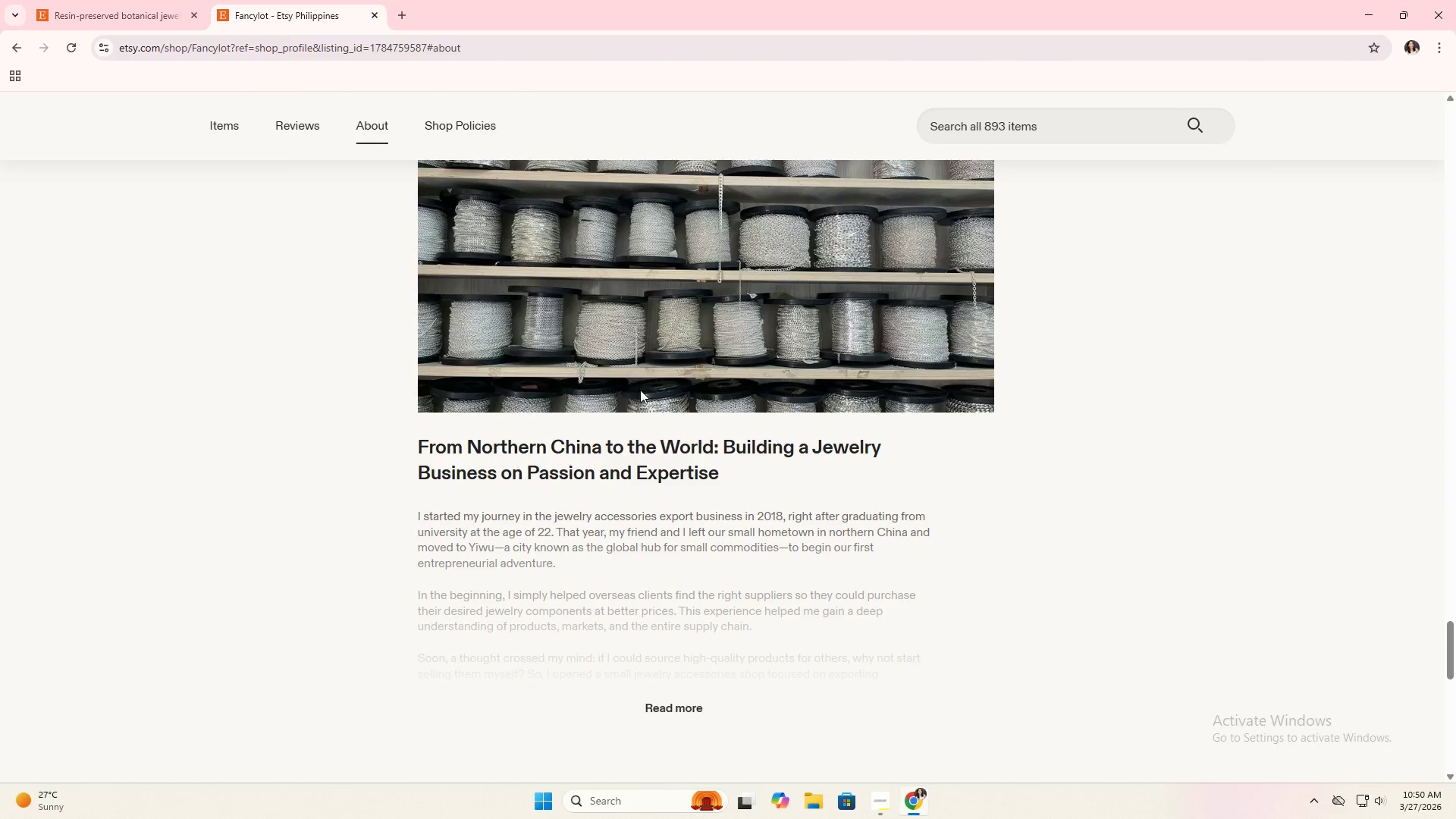 
scroll: coordinate [640, 391], scroll_direction: down, amount: 1.0
 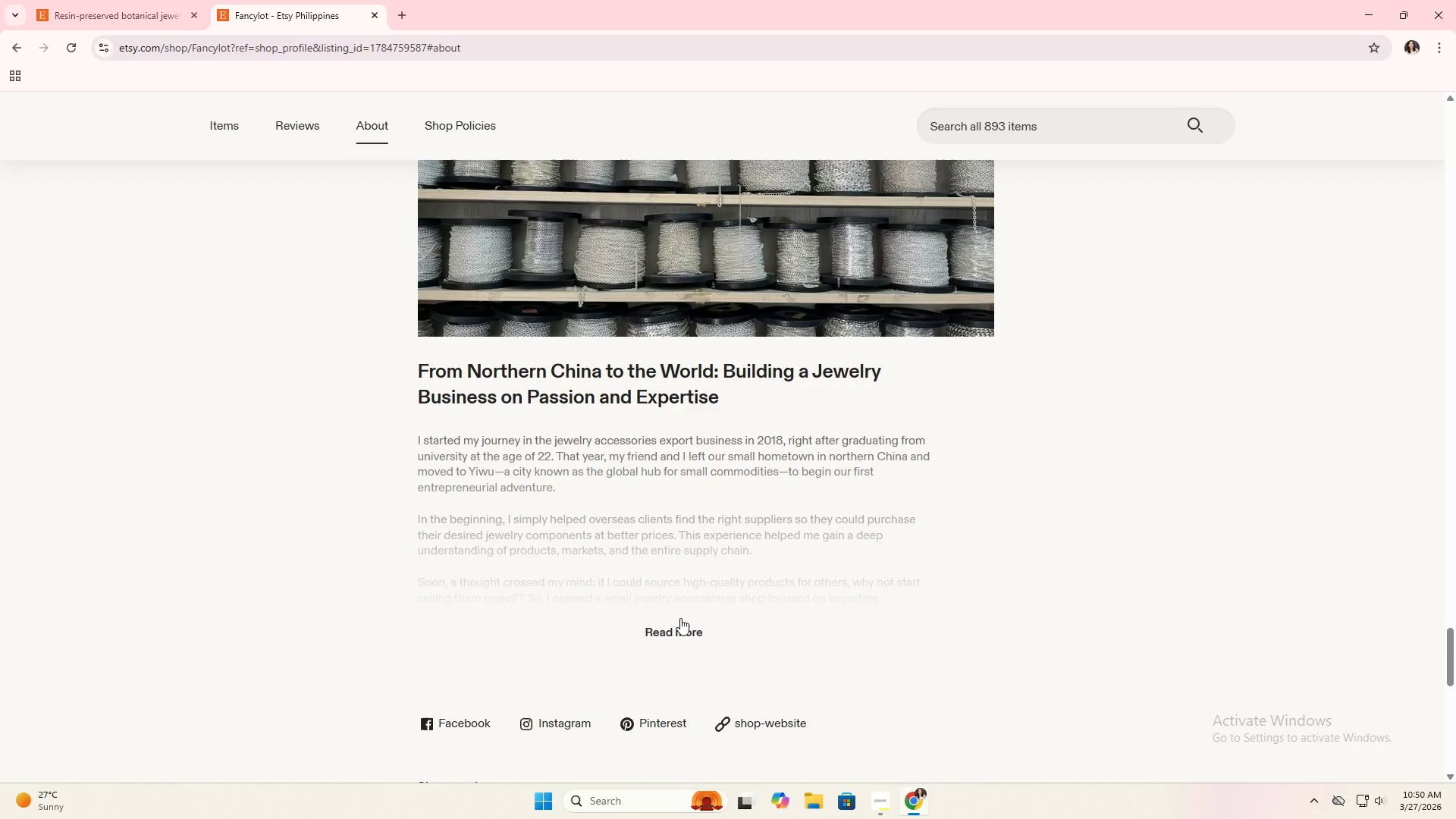 
left_click([676, 629])
 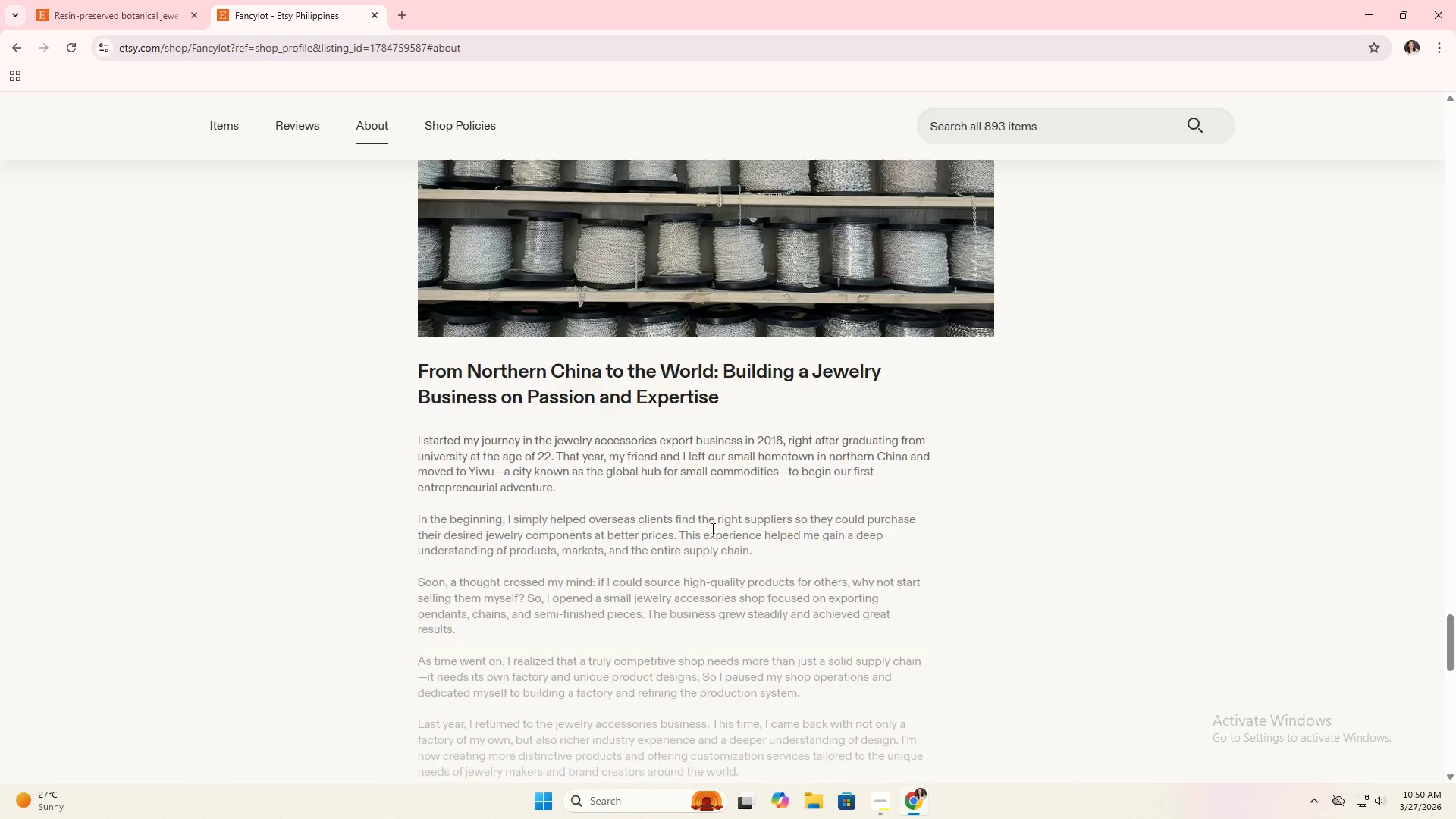 
scroll: coordinate [711, 527], scroll_direction: down, amount: 14.0
 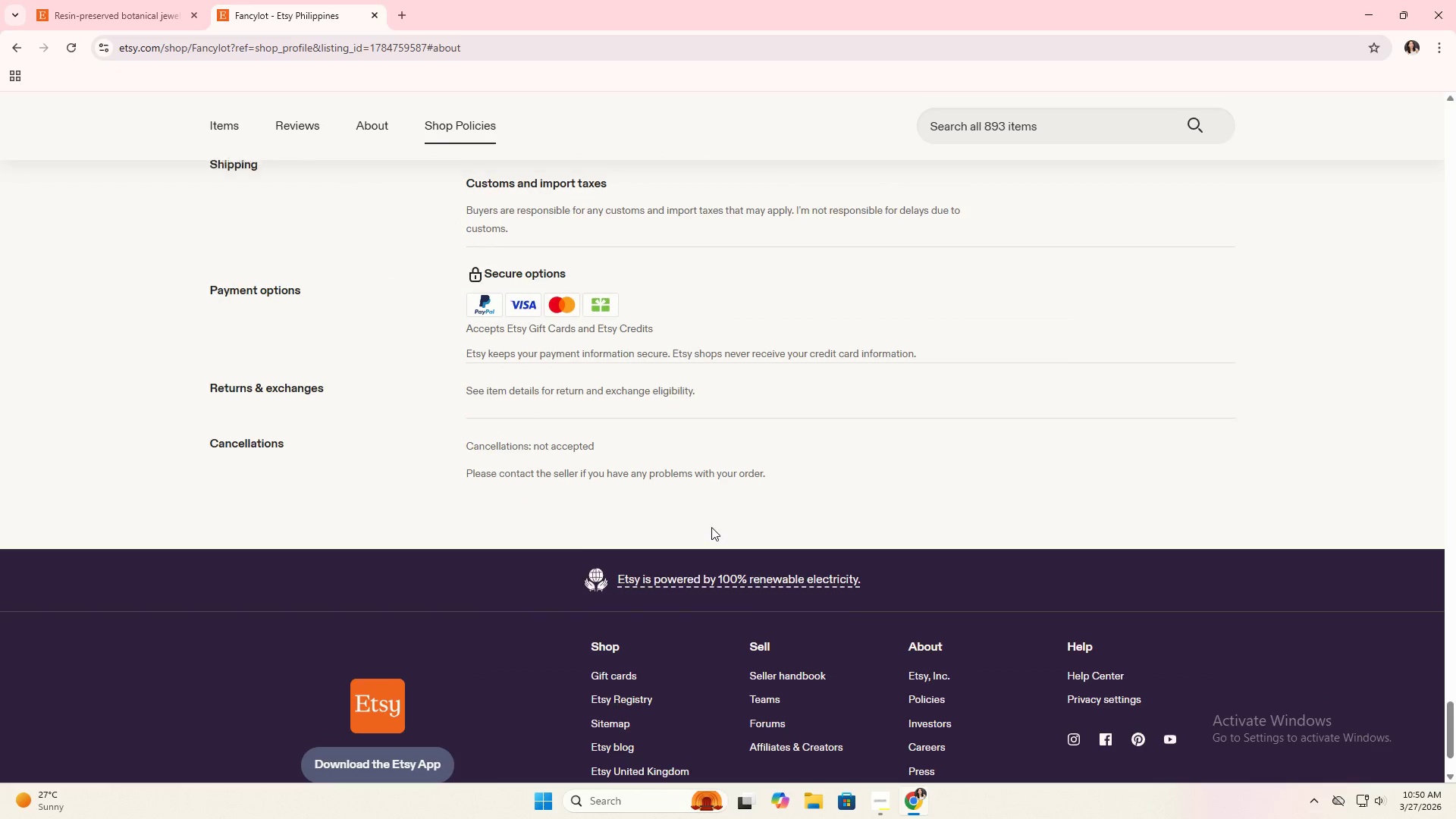 
scroll: coordinate [426, 292], scroll_direction: up, amount: 97.0
 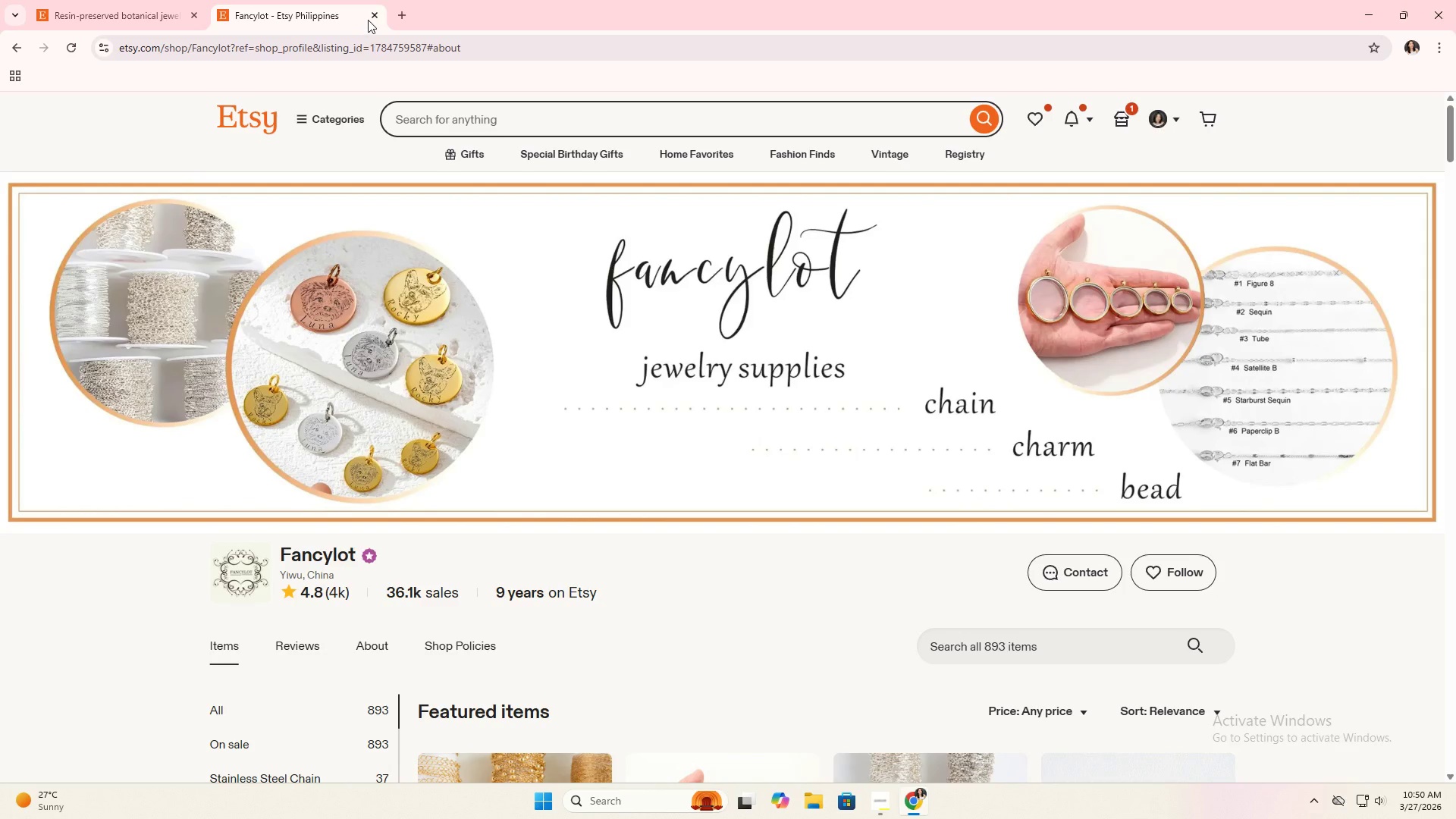 
left_click([372, 17])
 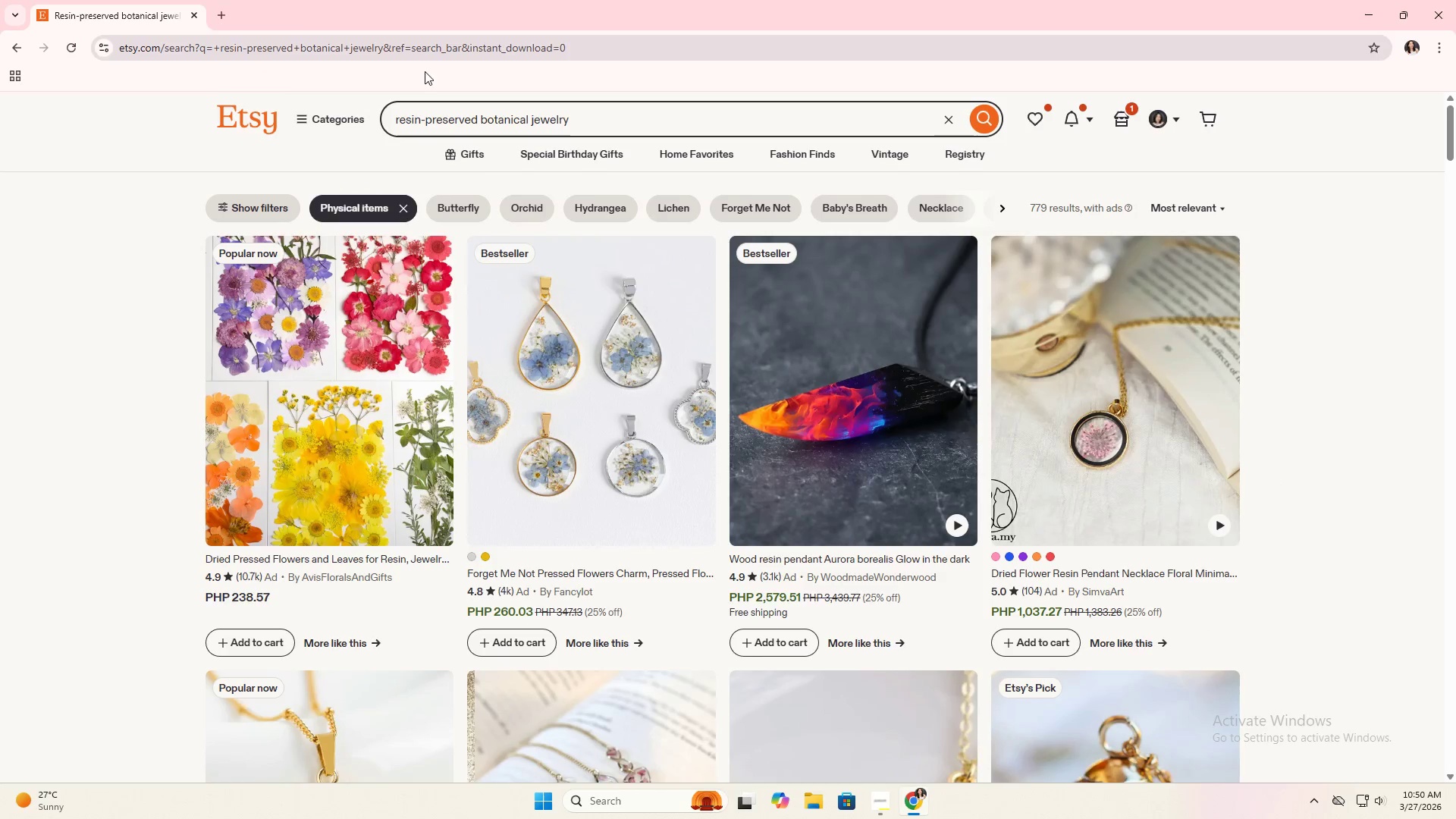 
key(Alt+Tab)